 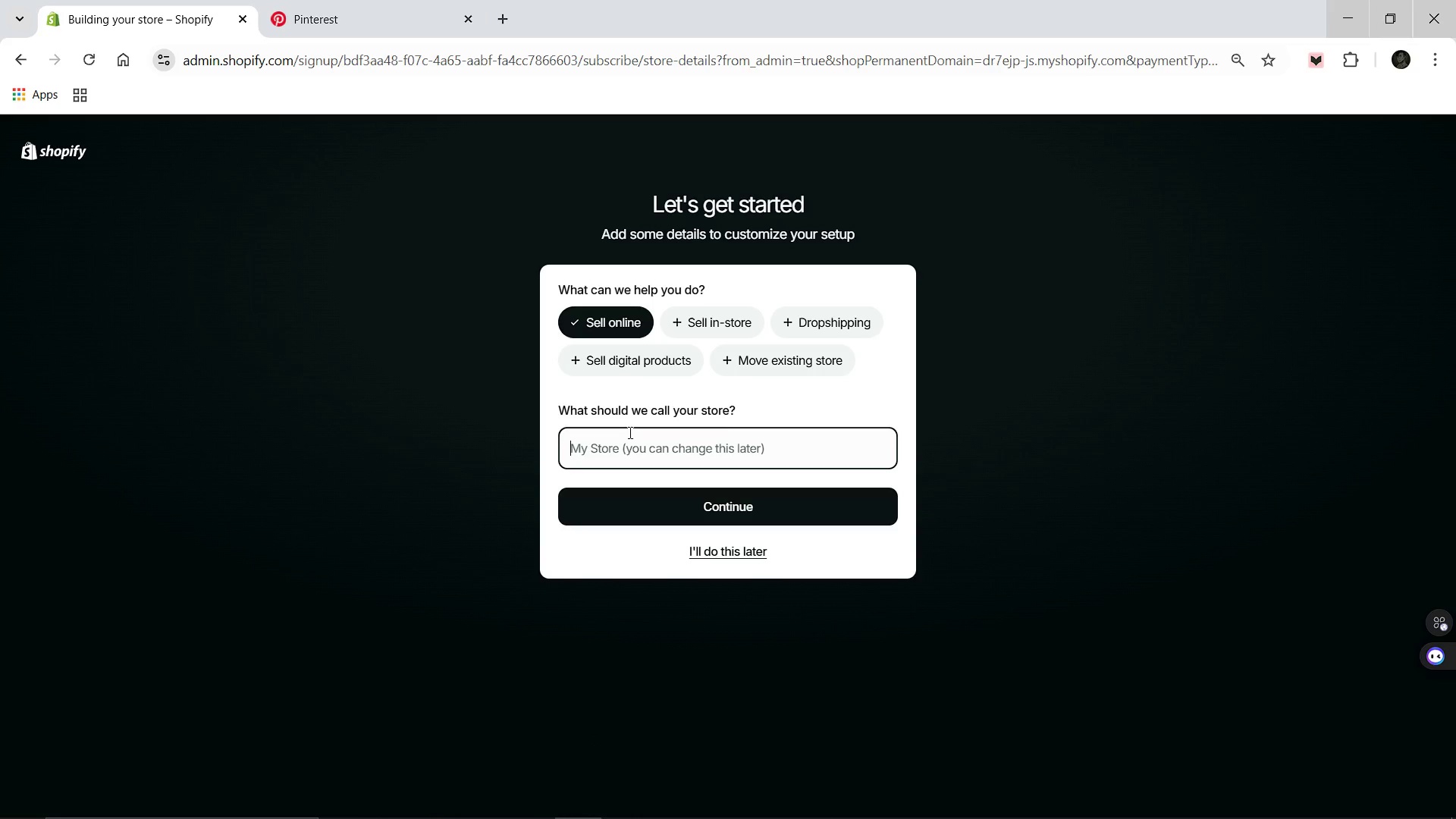 
key(Control+V)
 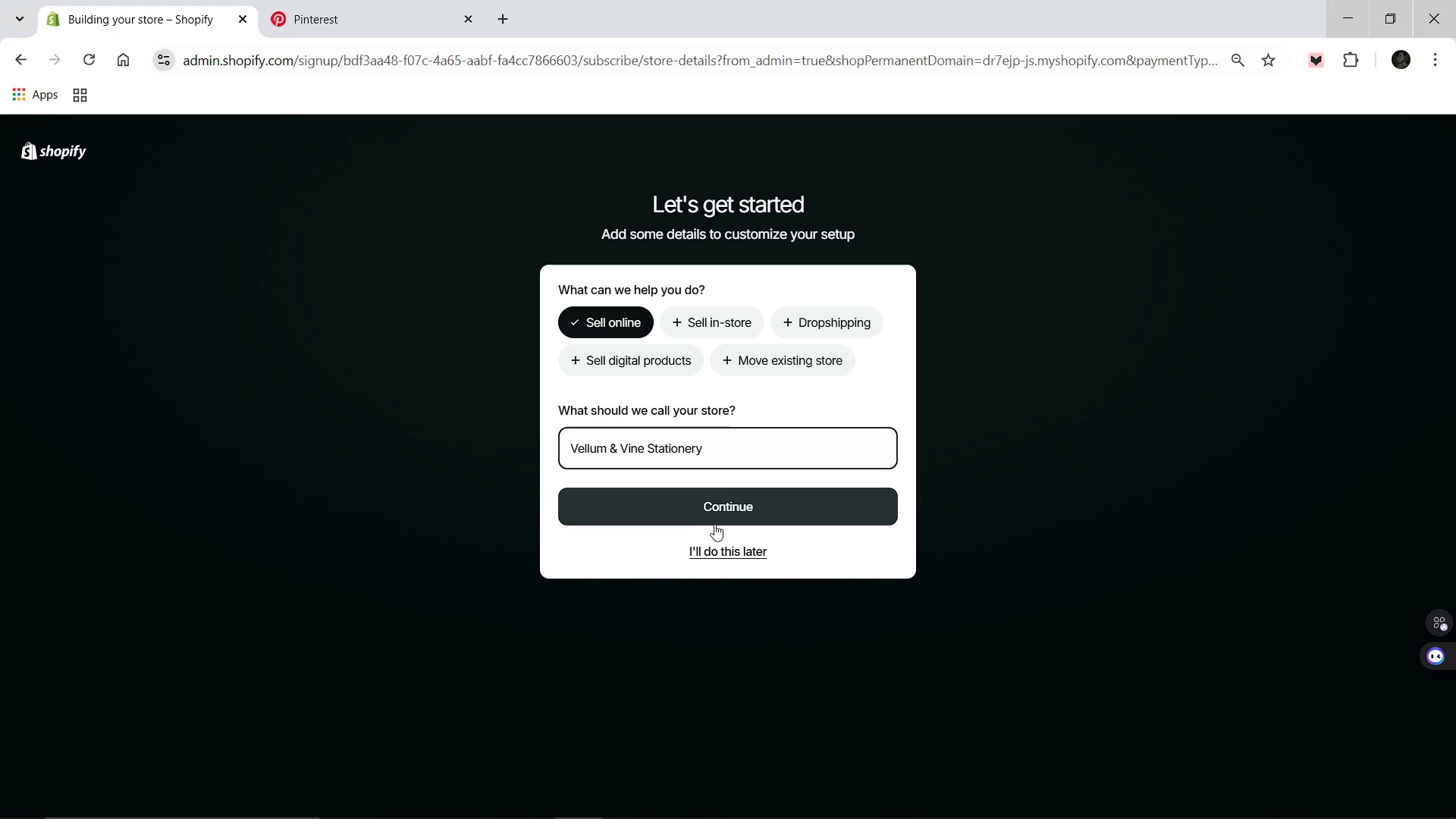 
left_click([715, 524])
 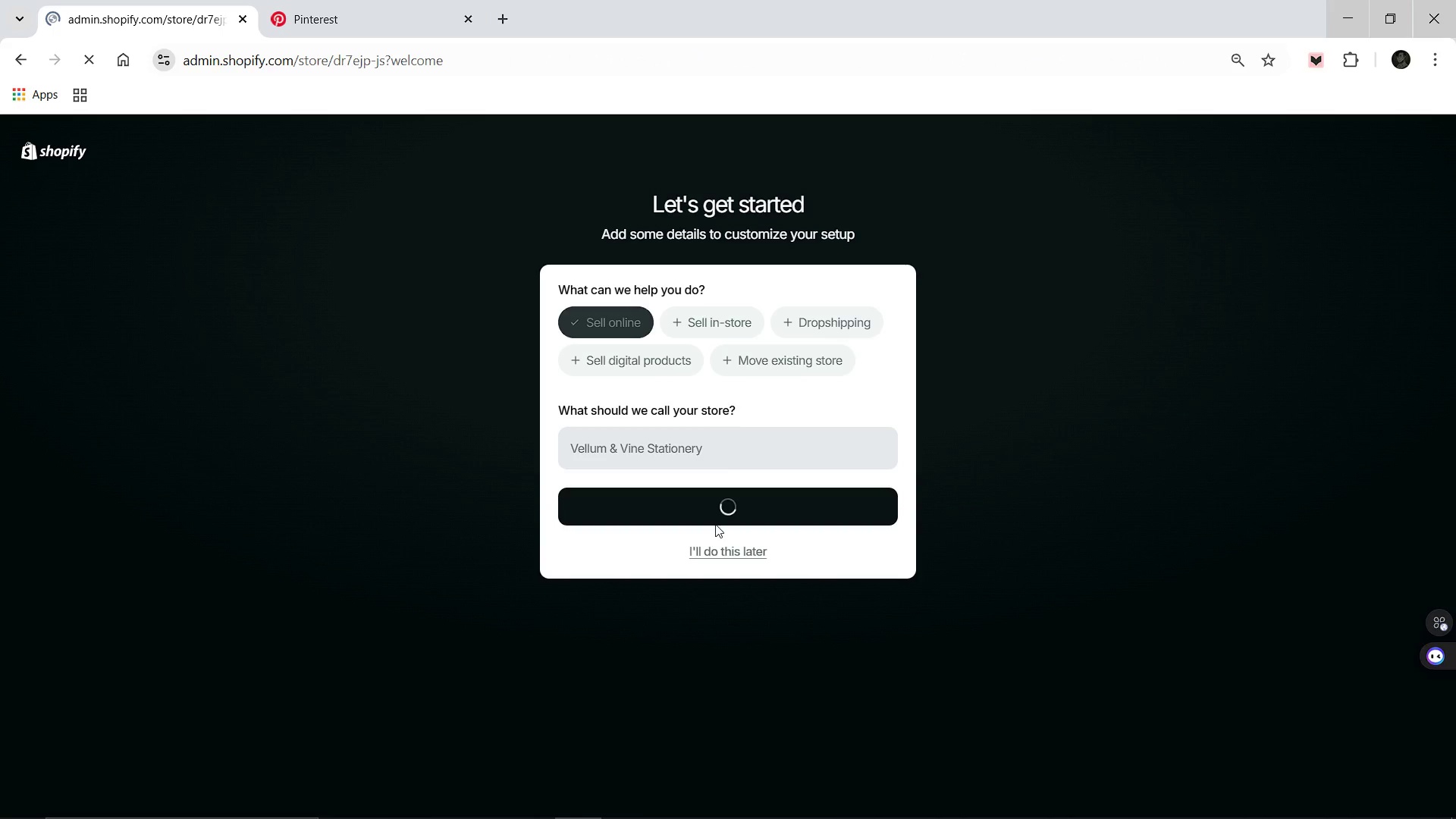 
wait(14.56)
 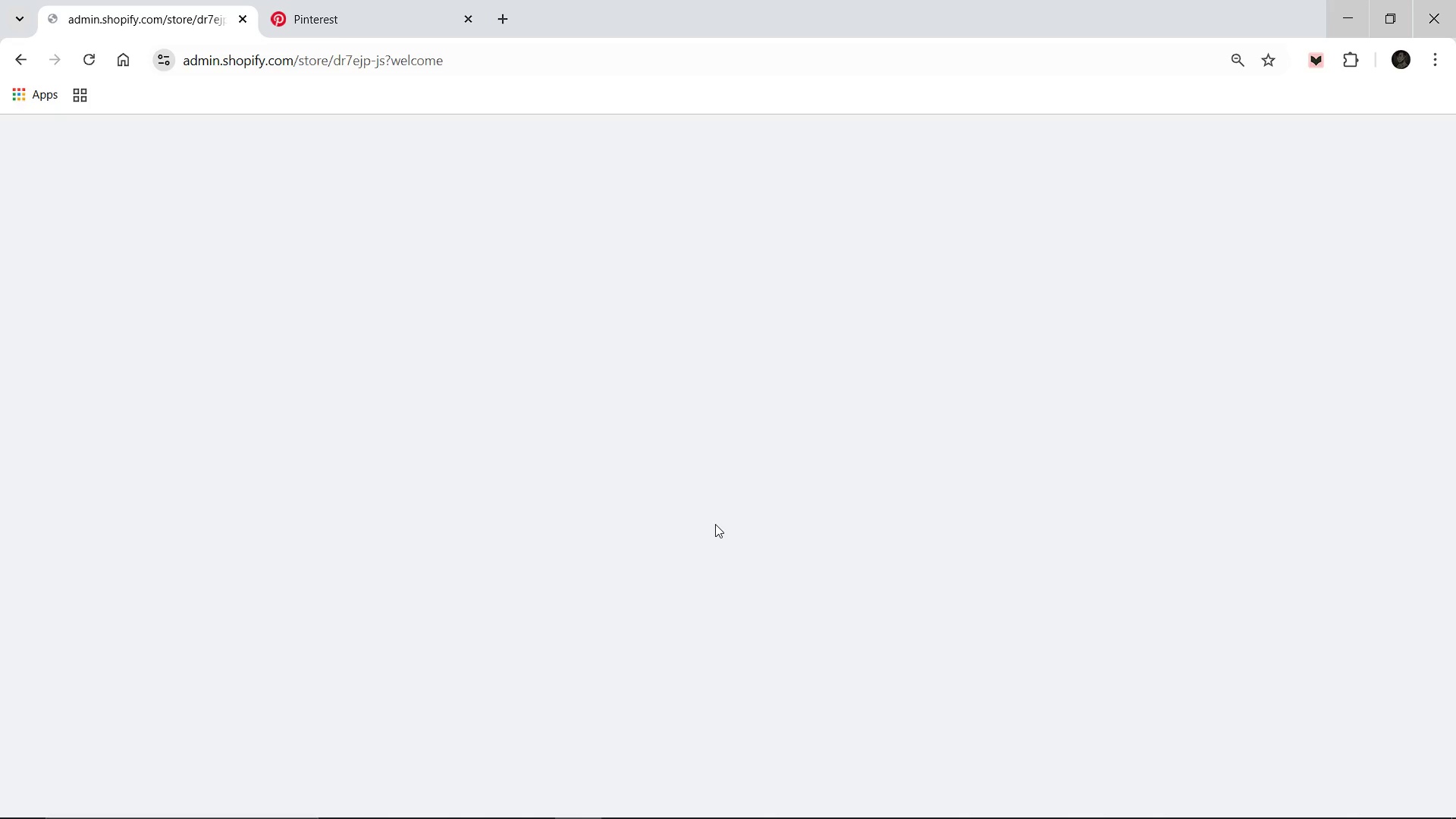 
key(Control+Equal)
 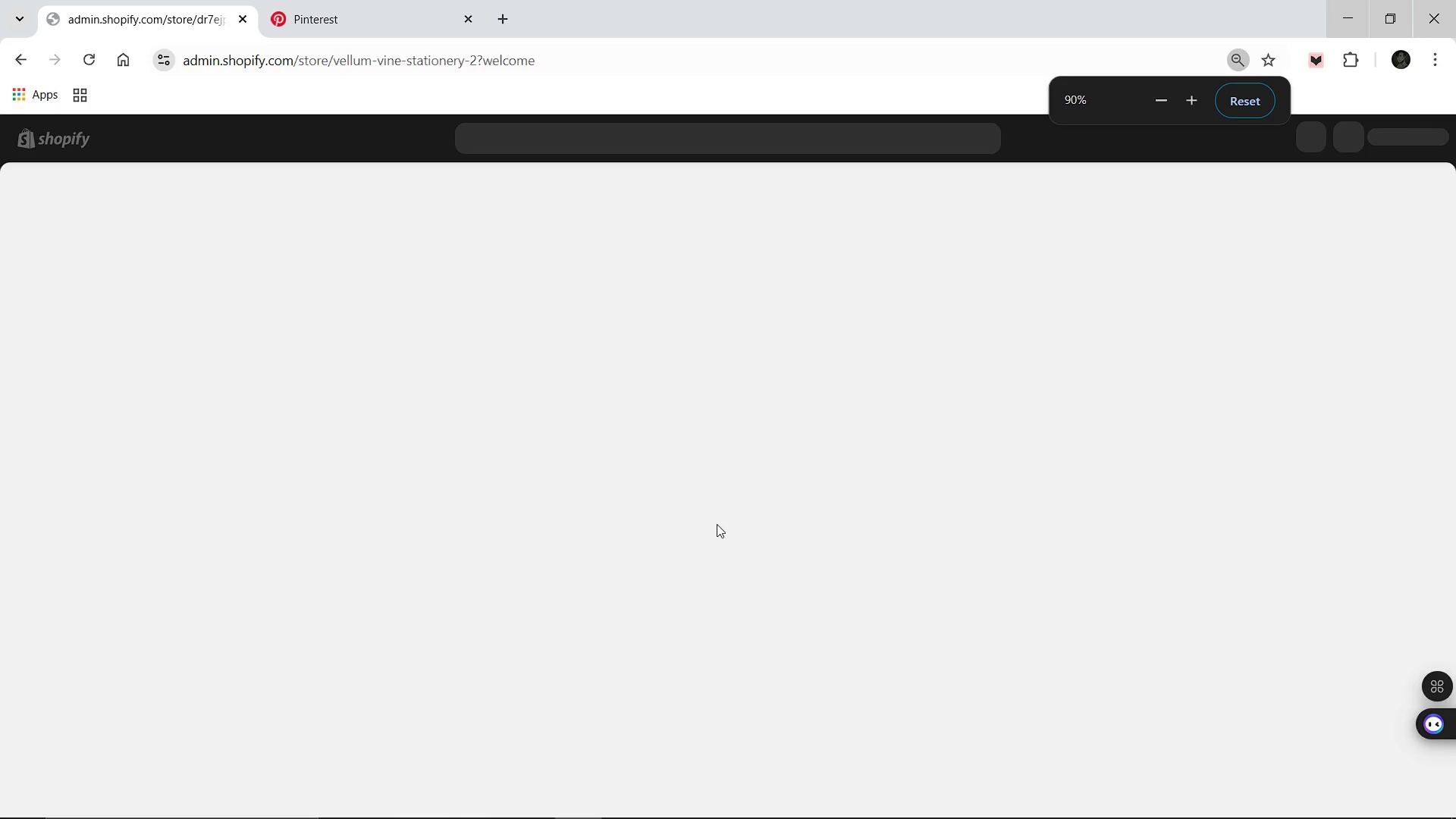 
key(Control+Equal)
 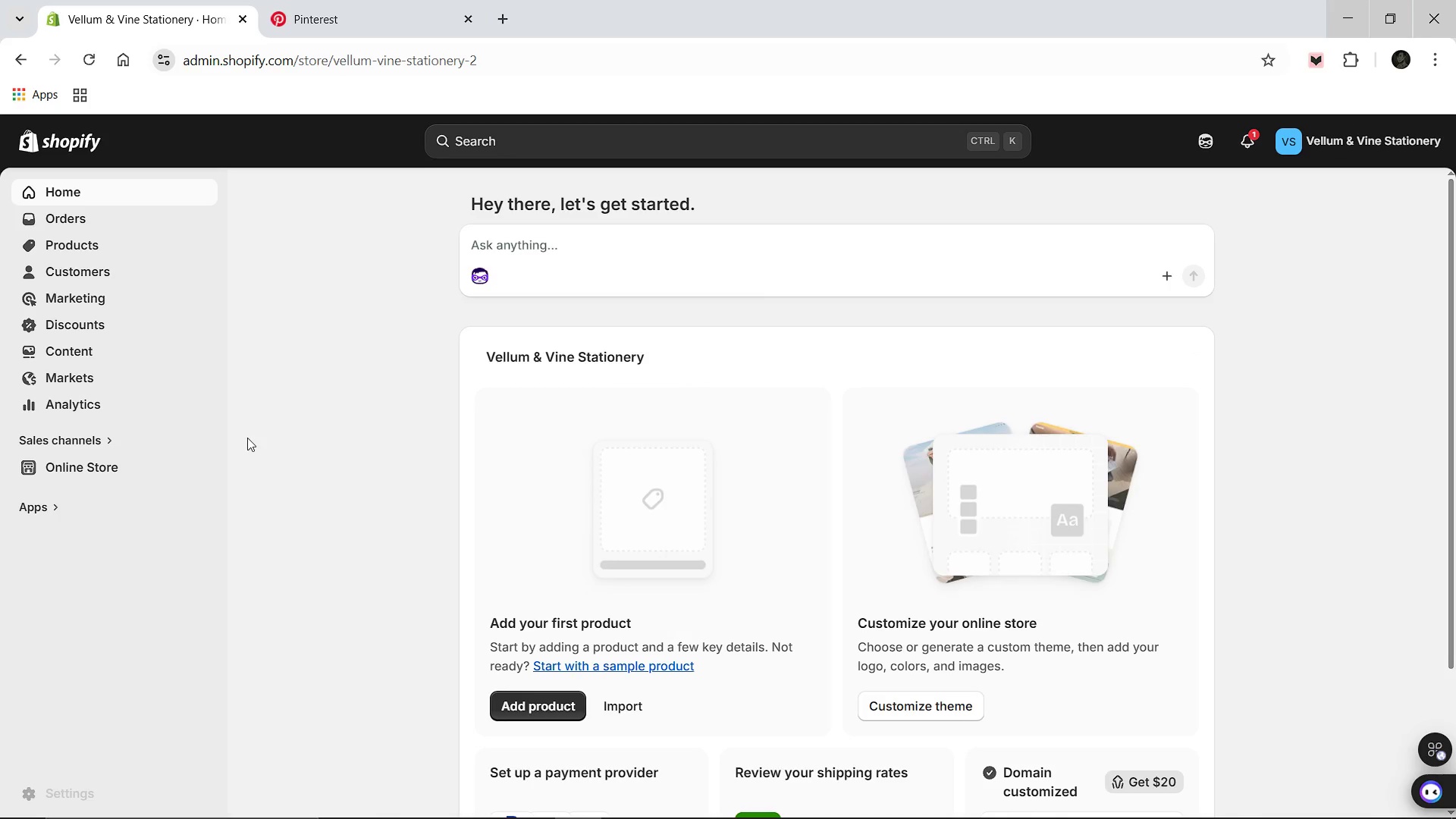 
left_click([80, 253])
 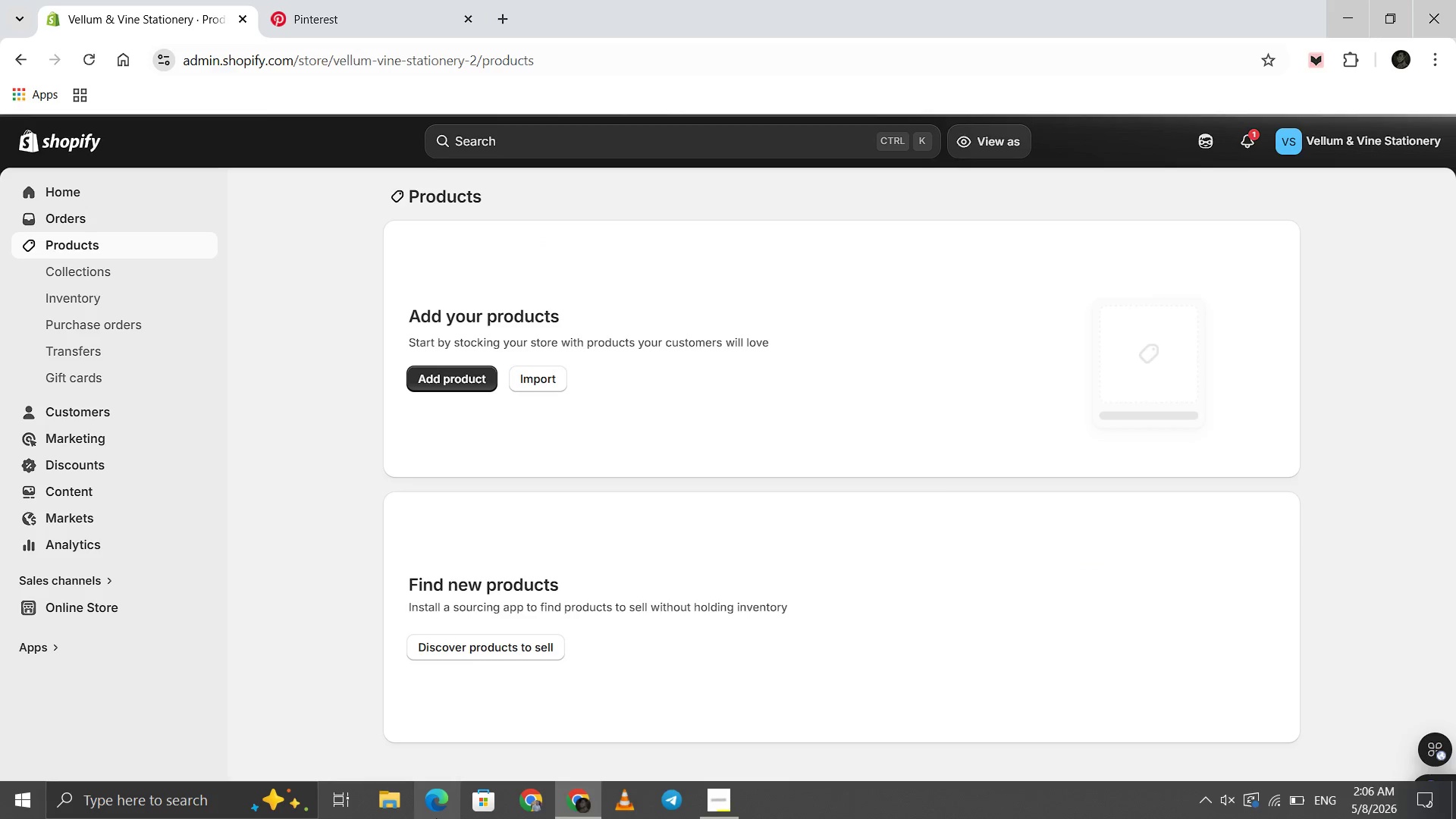 
wait(5.45)
 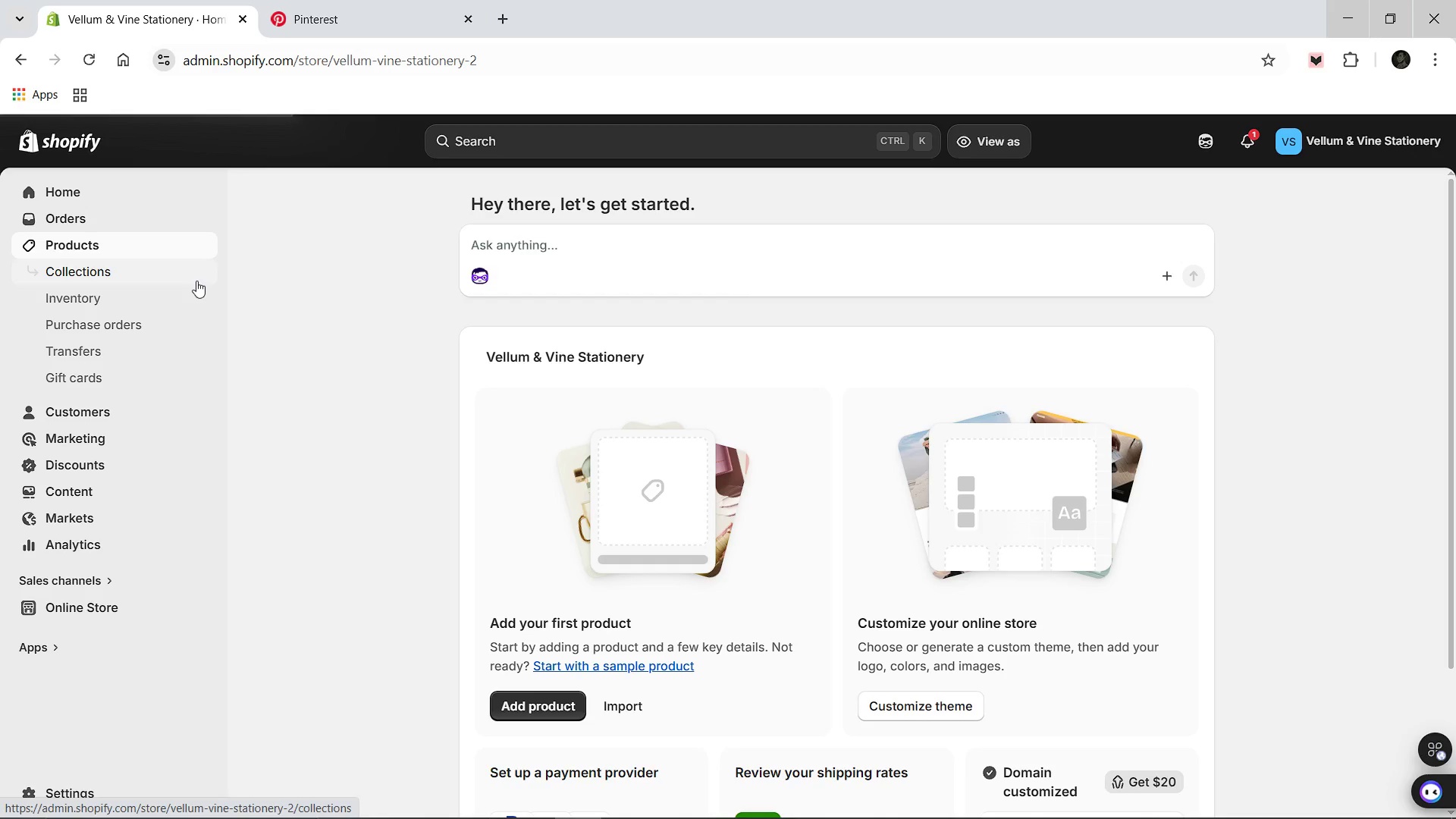 
left_click([538, 386])
 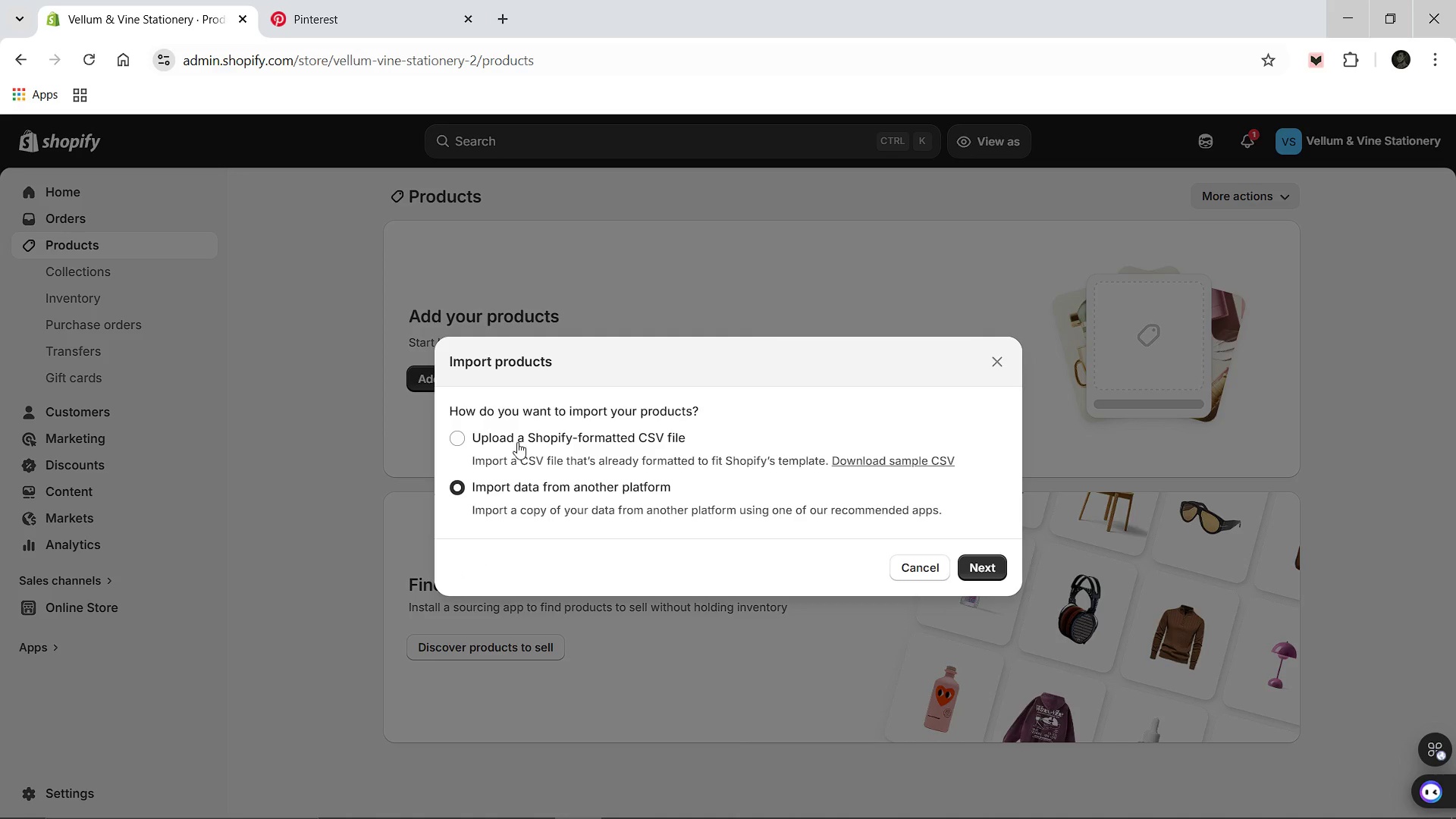 
left_click([503, 439])
 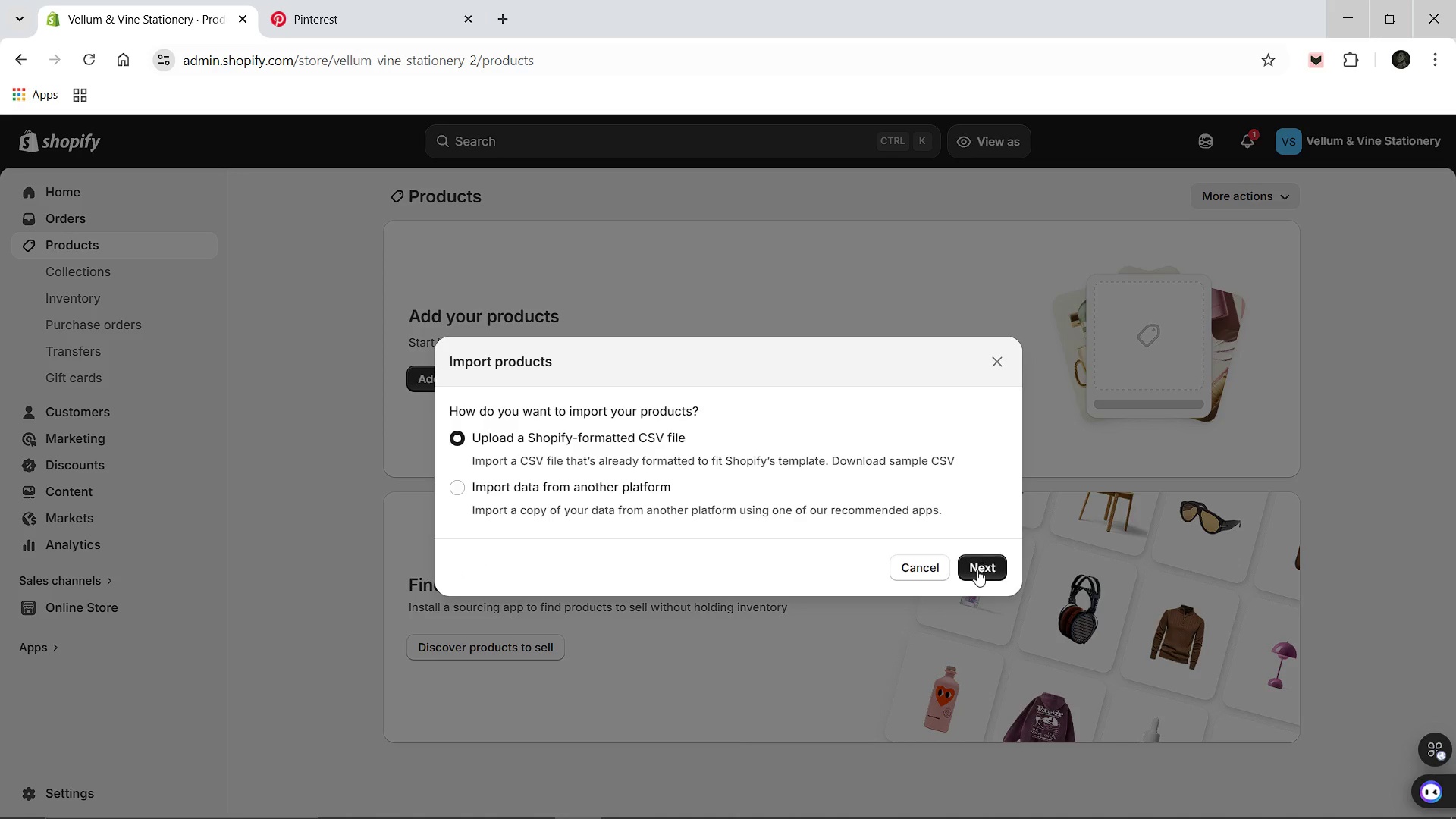 
left_click([977, 570])
 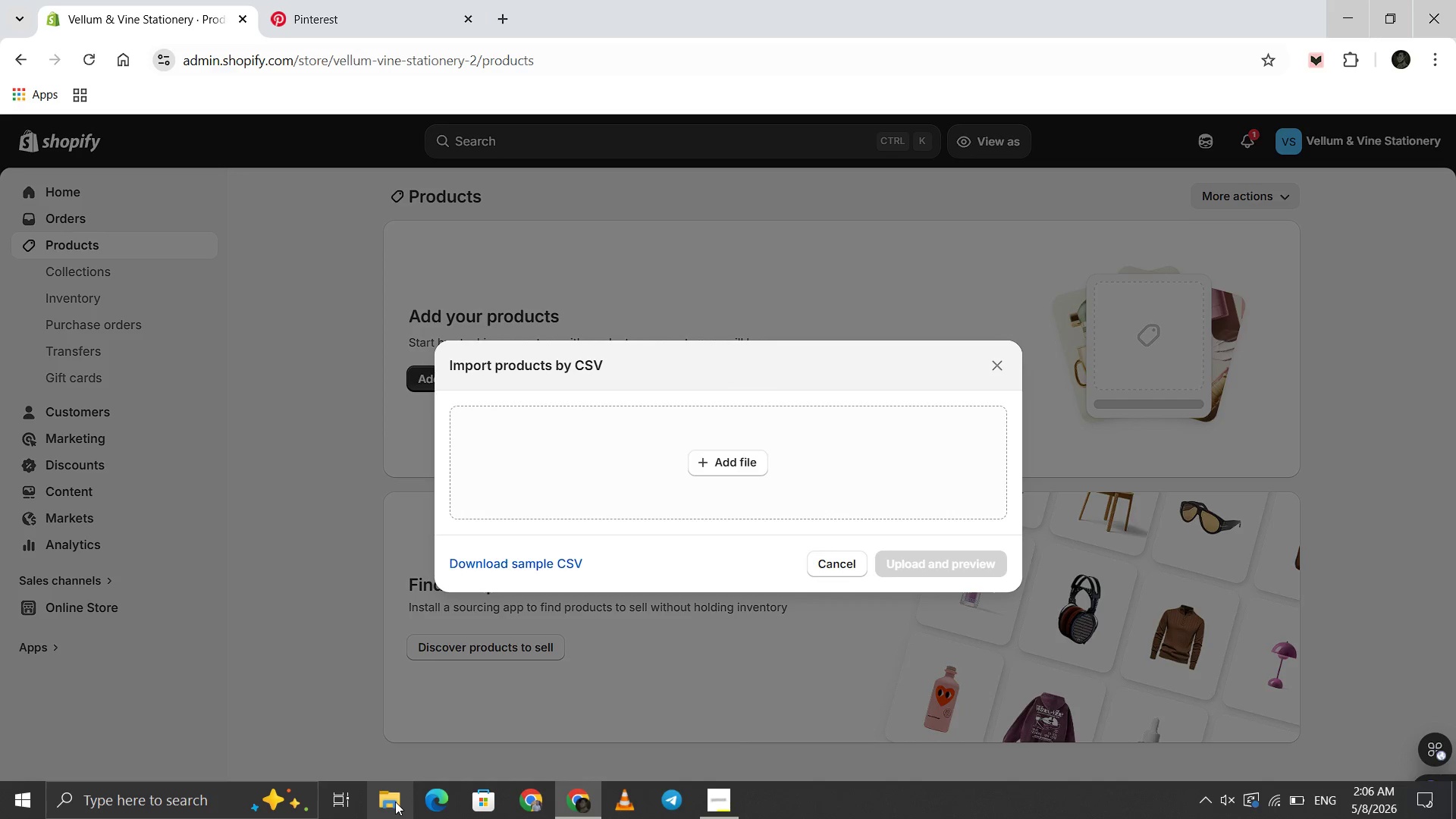 
left_click([395, 802])
 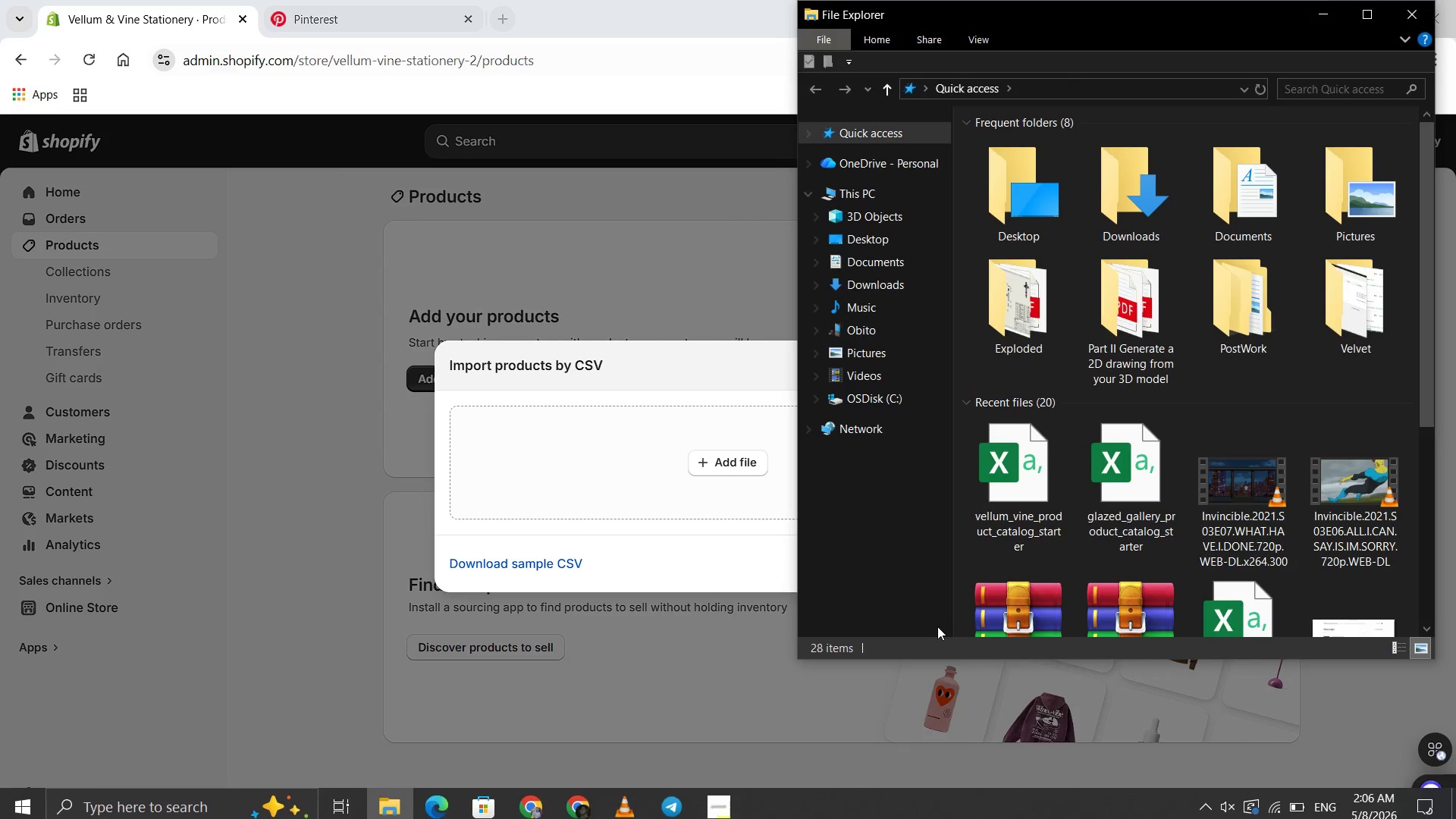 
left_click_drag(start_coordinate=[1024, 505], to_coordinate=[667, 482])
 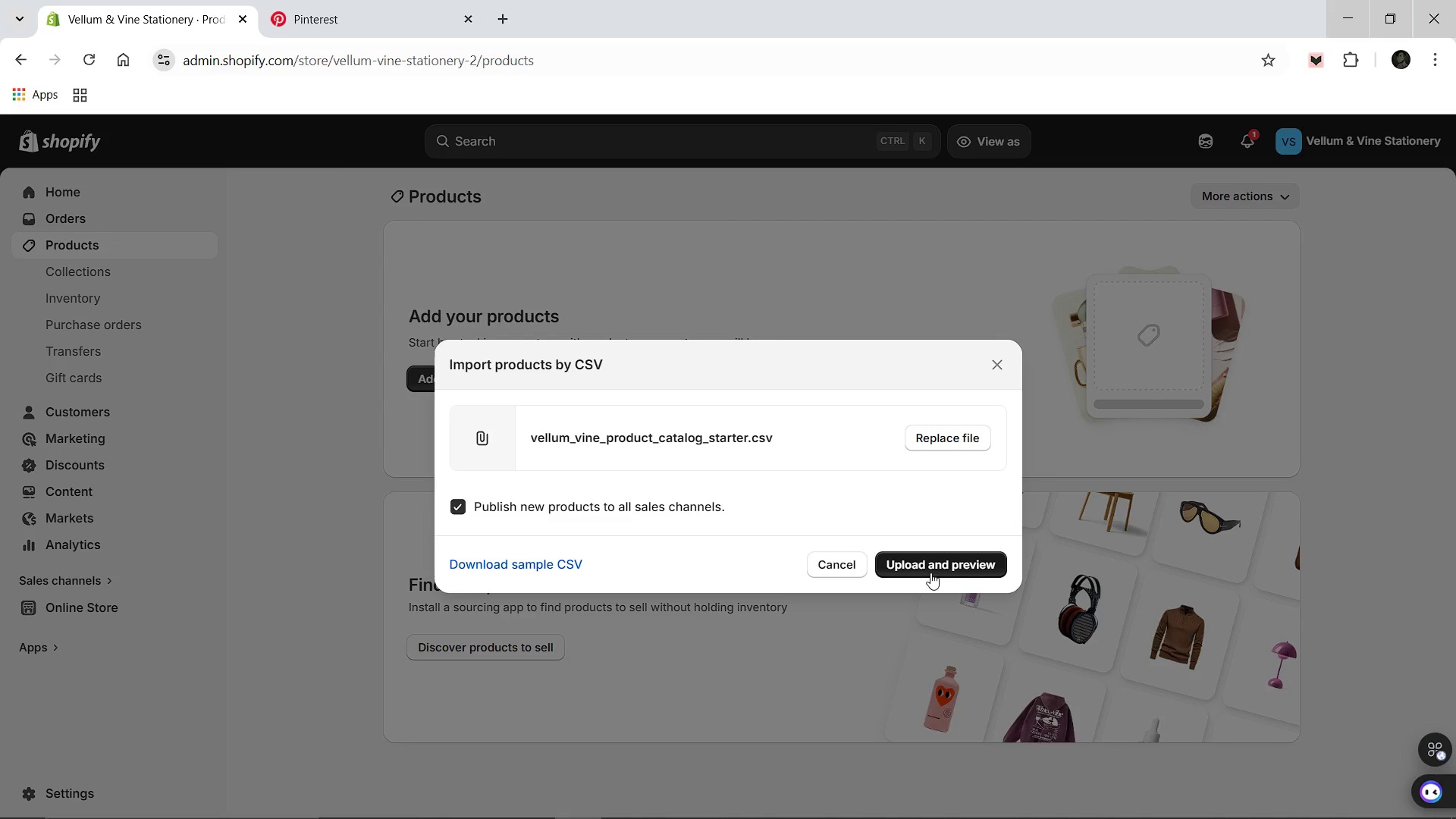 
left_click([930, 573])
 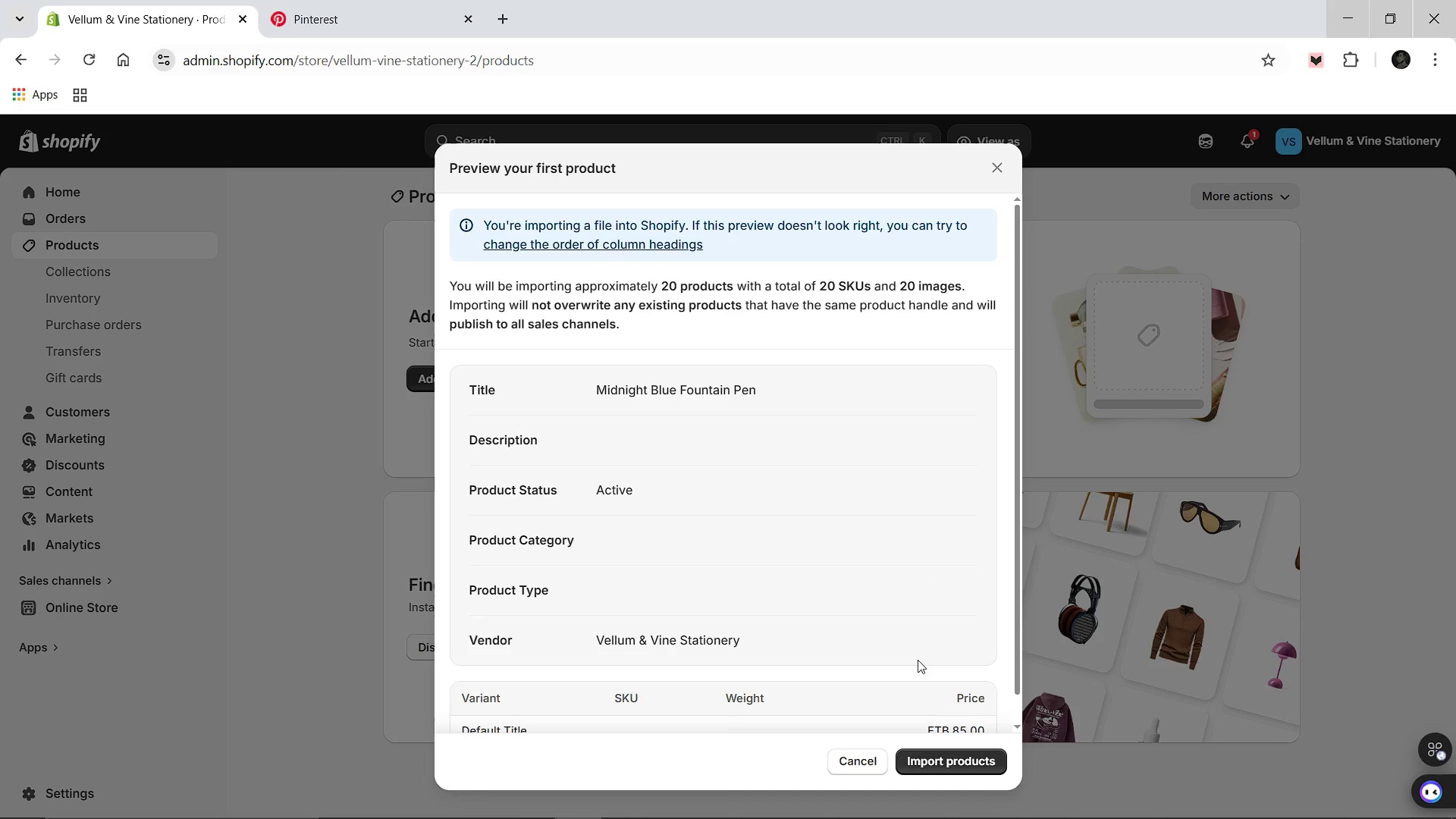 
left_click([929, 759])
 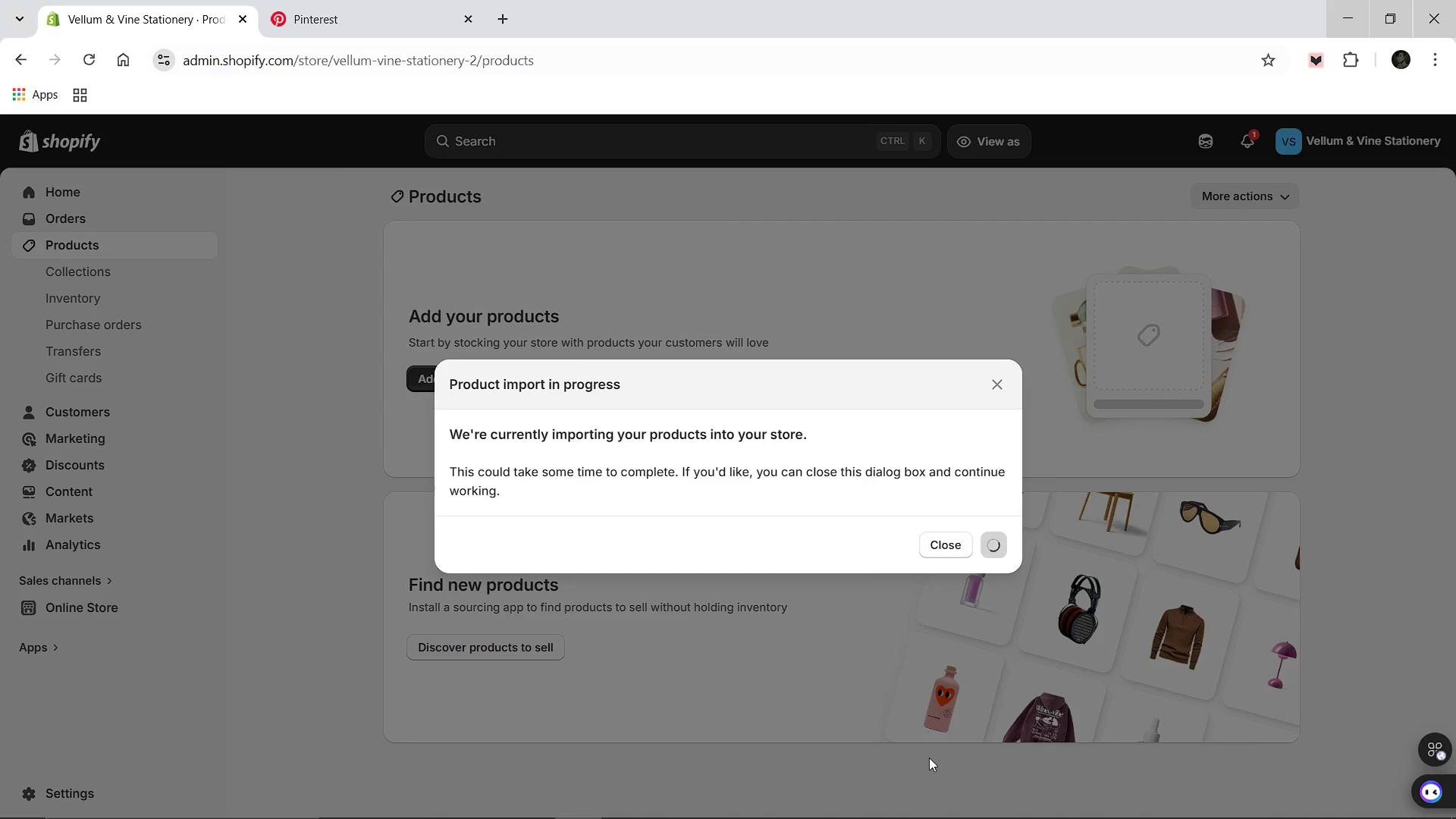 
wait(22.47)
 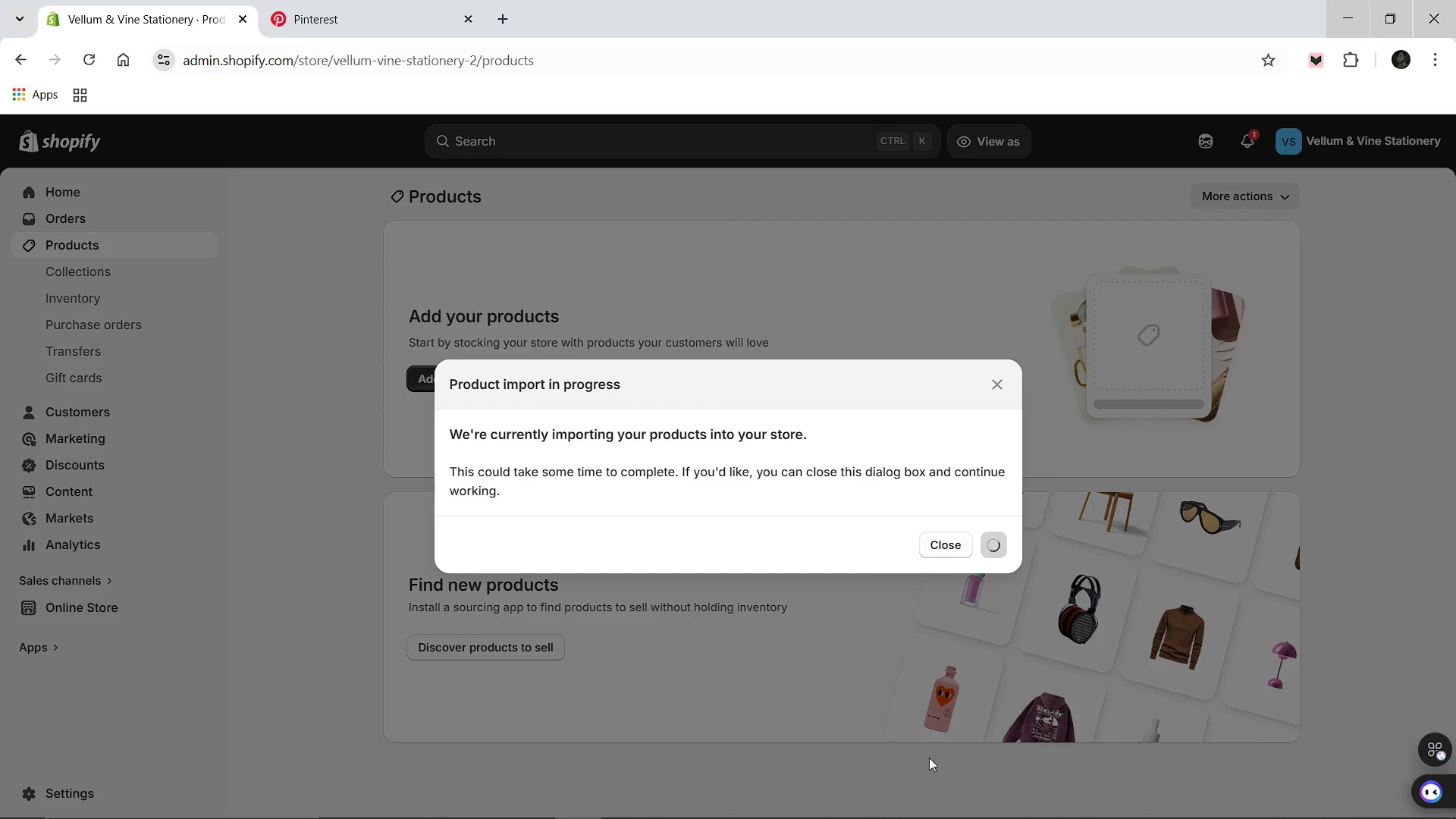 
scroll: coordinate [476, 429], scroll_direction: up, amount: 2.0
 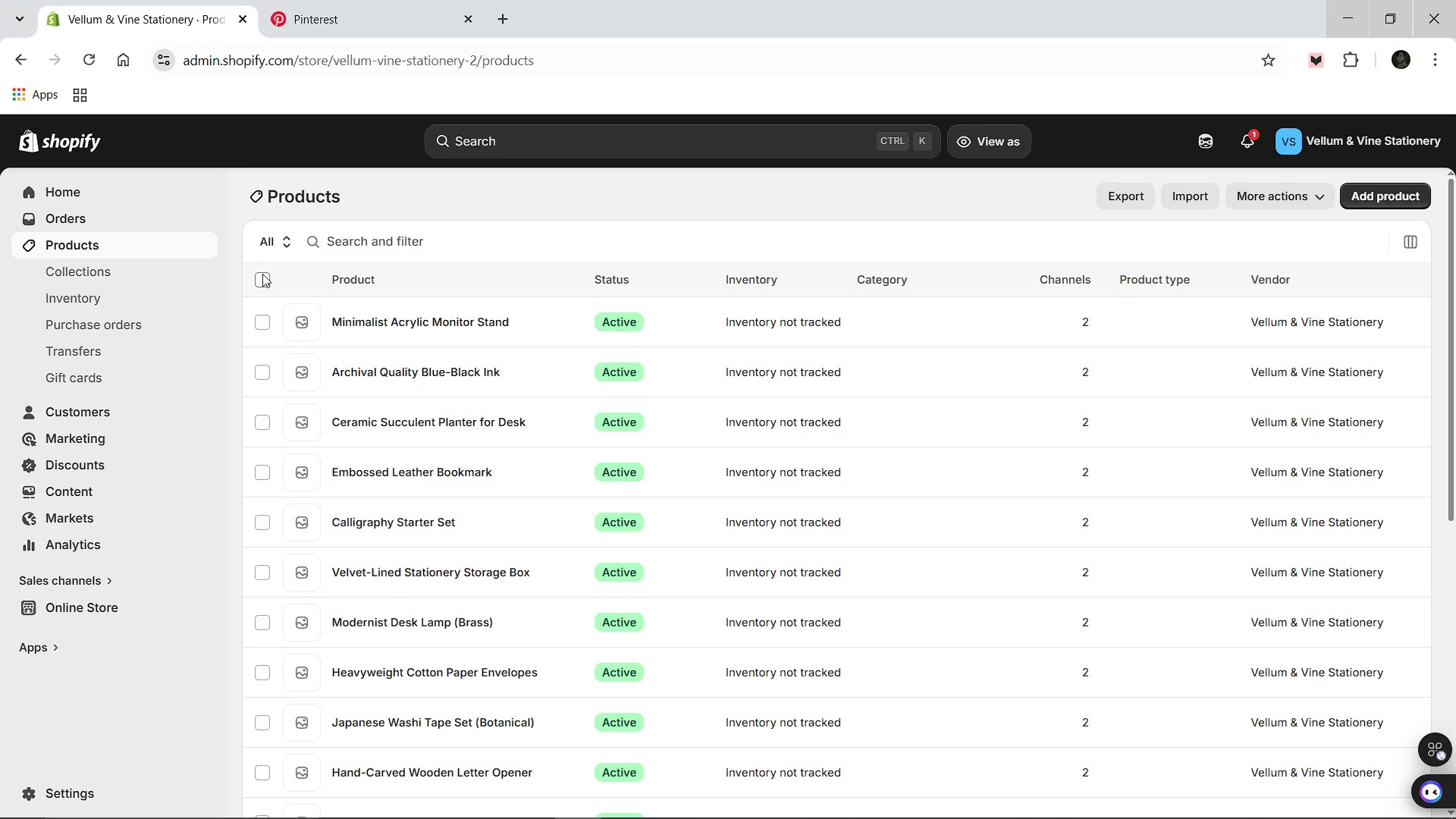 
left_click([262, 274])
 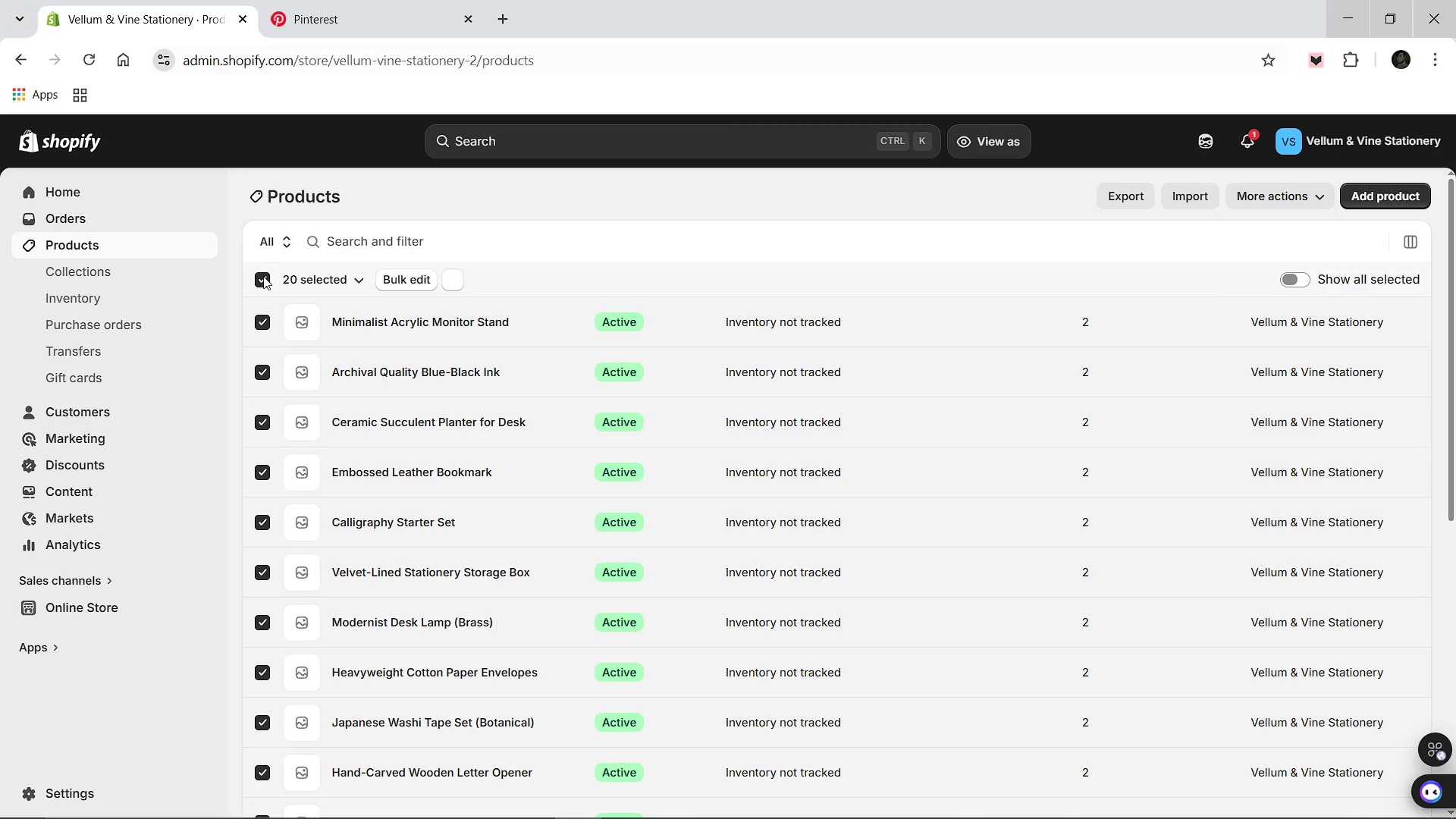 
left_click([263, 276])
 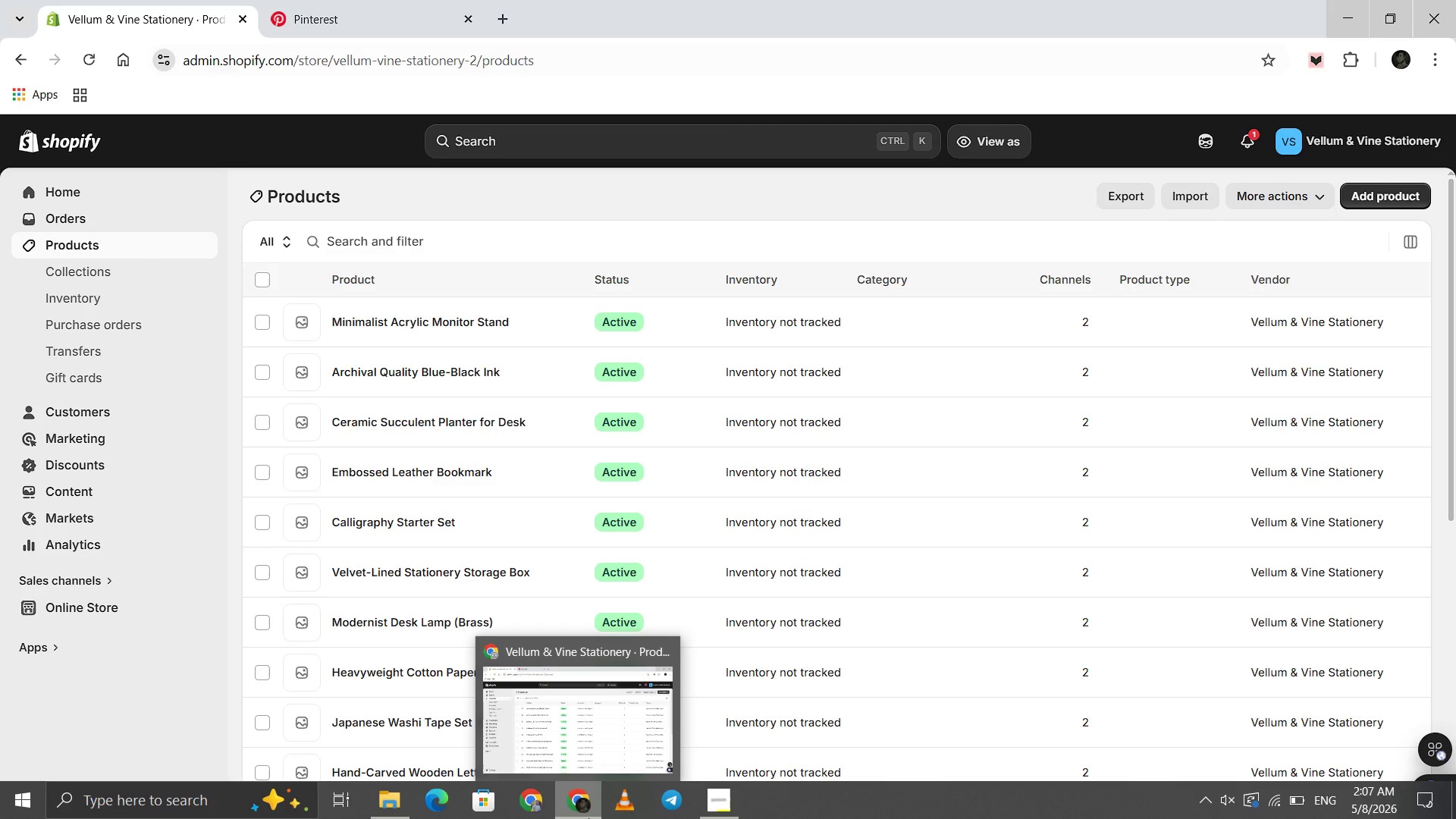 
wait(6.08)
 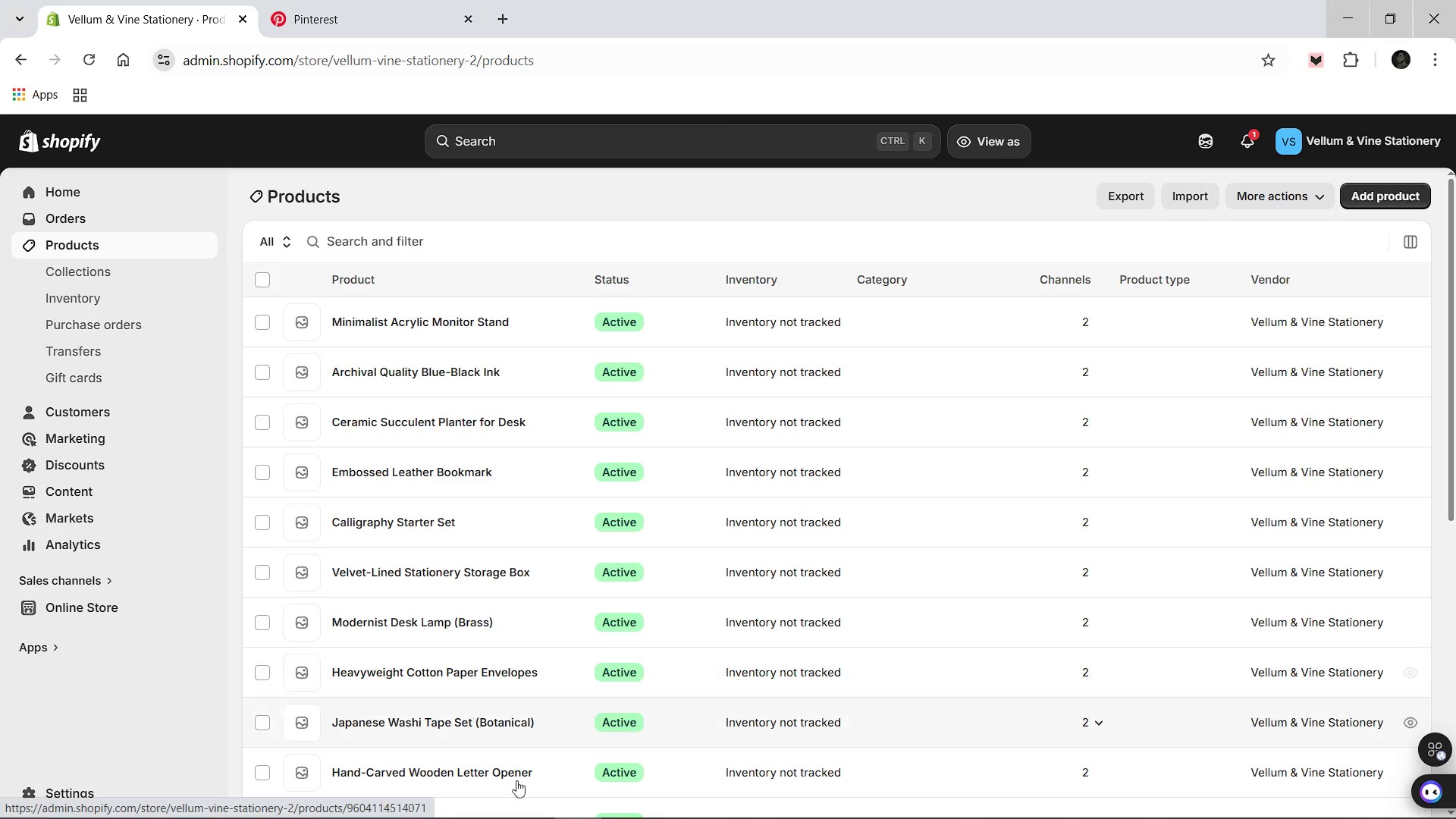 
left_click([716, 792])